 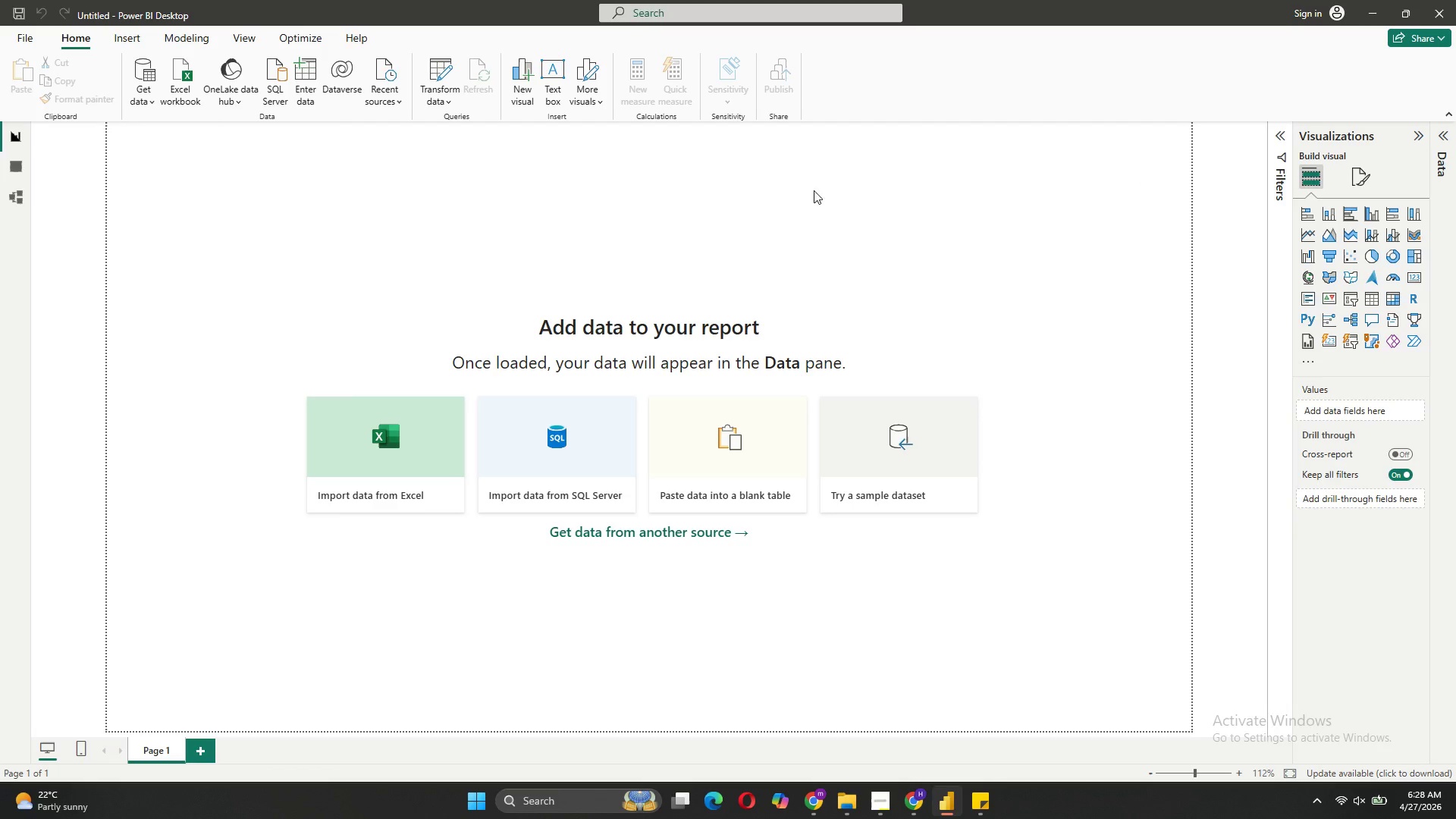 
left_click([136, 96])
 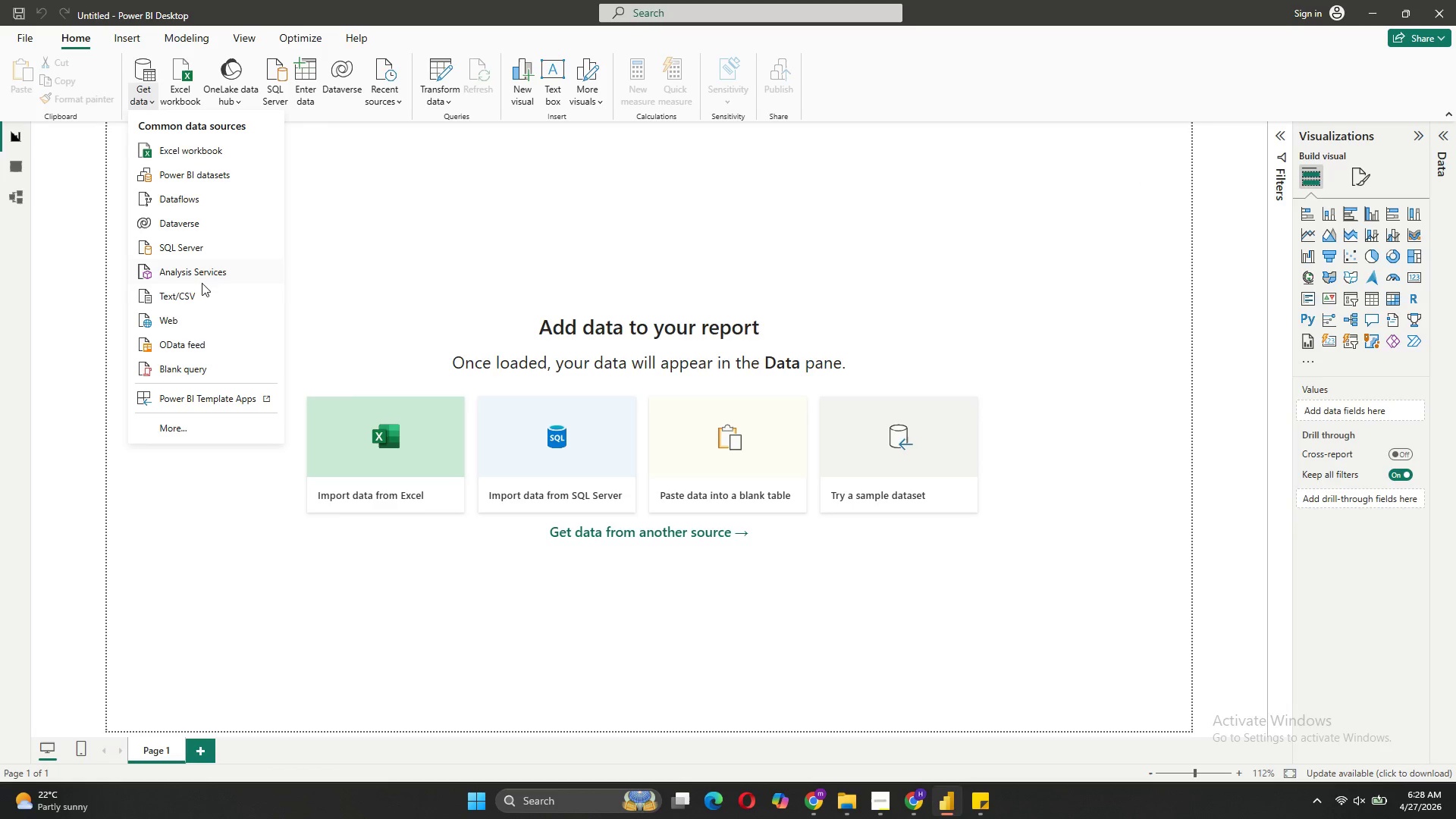 
left_click([193, 298])
 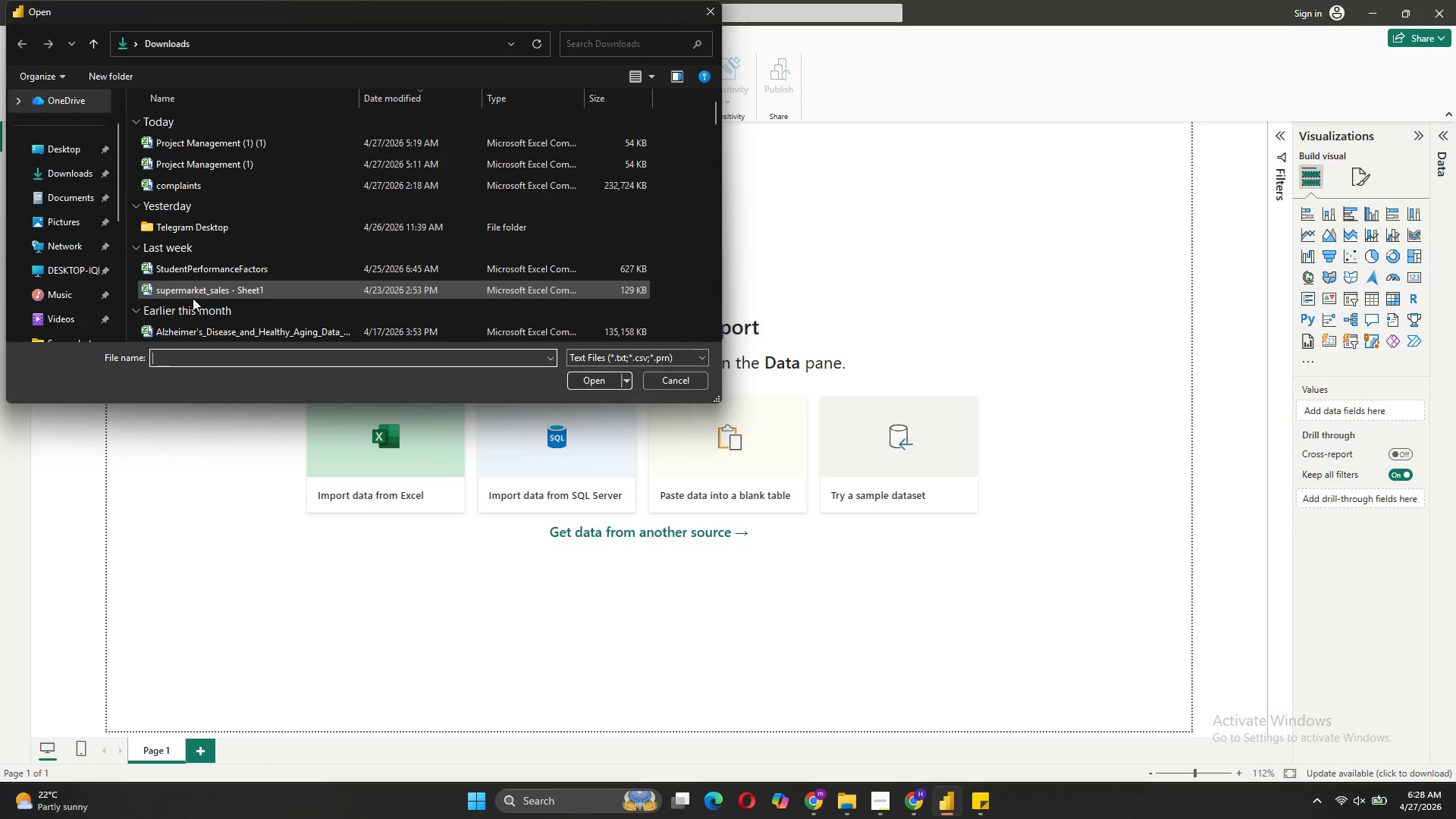 
left_click([234, 160])
 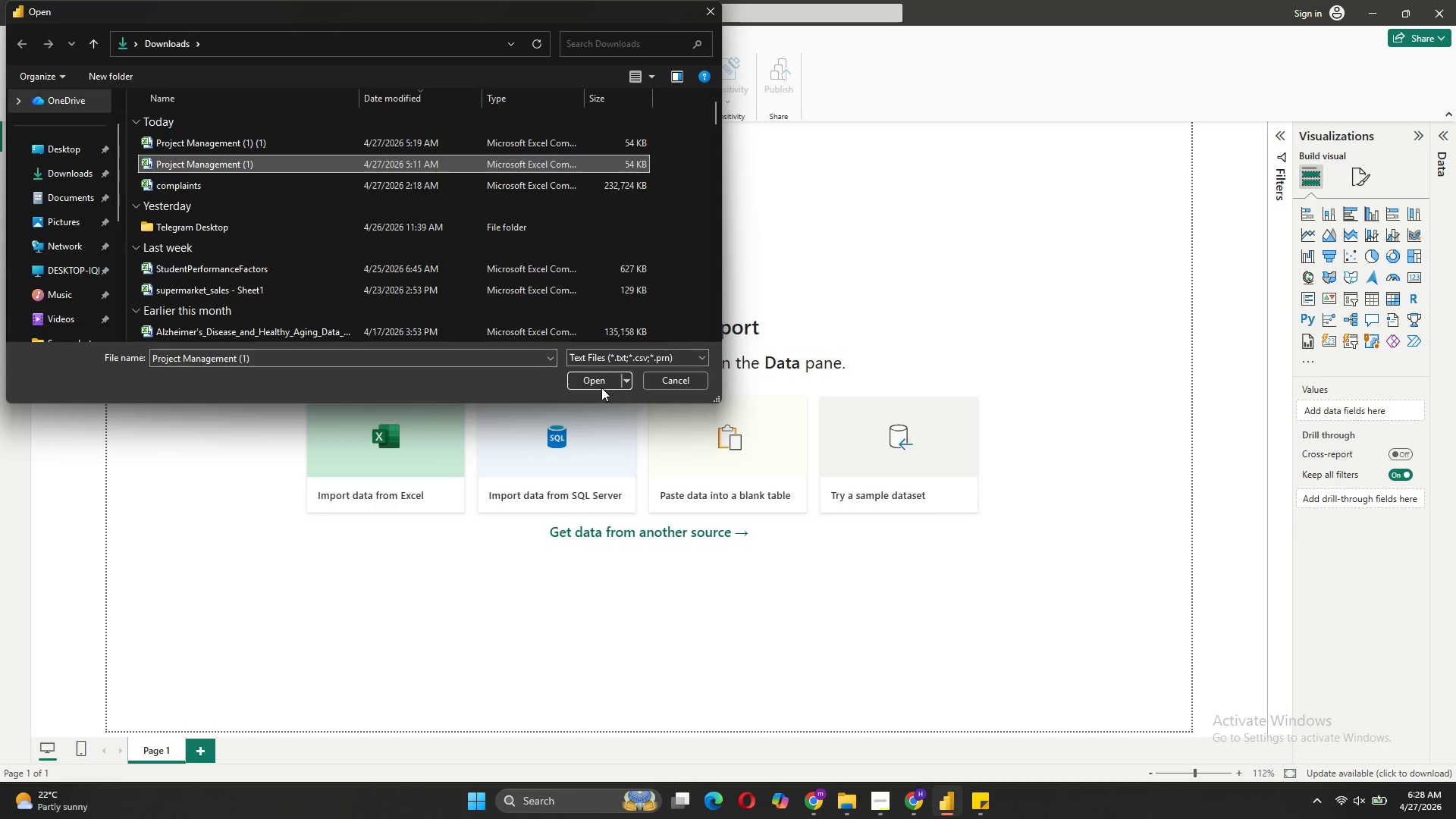 
left_click([588, 378])
 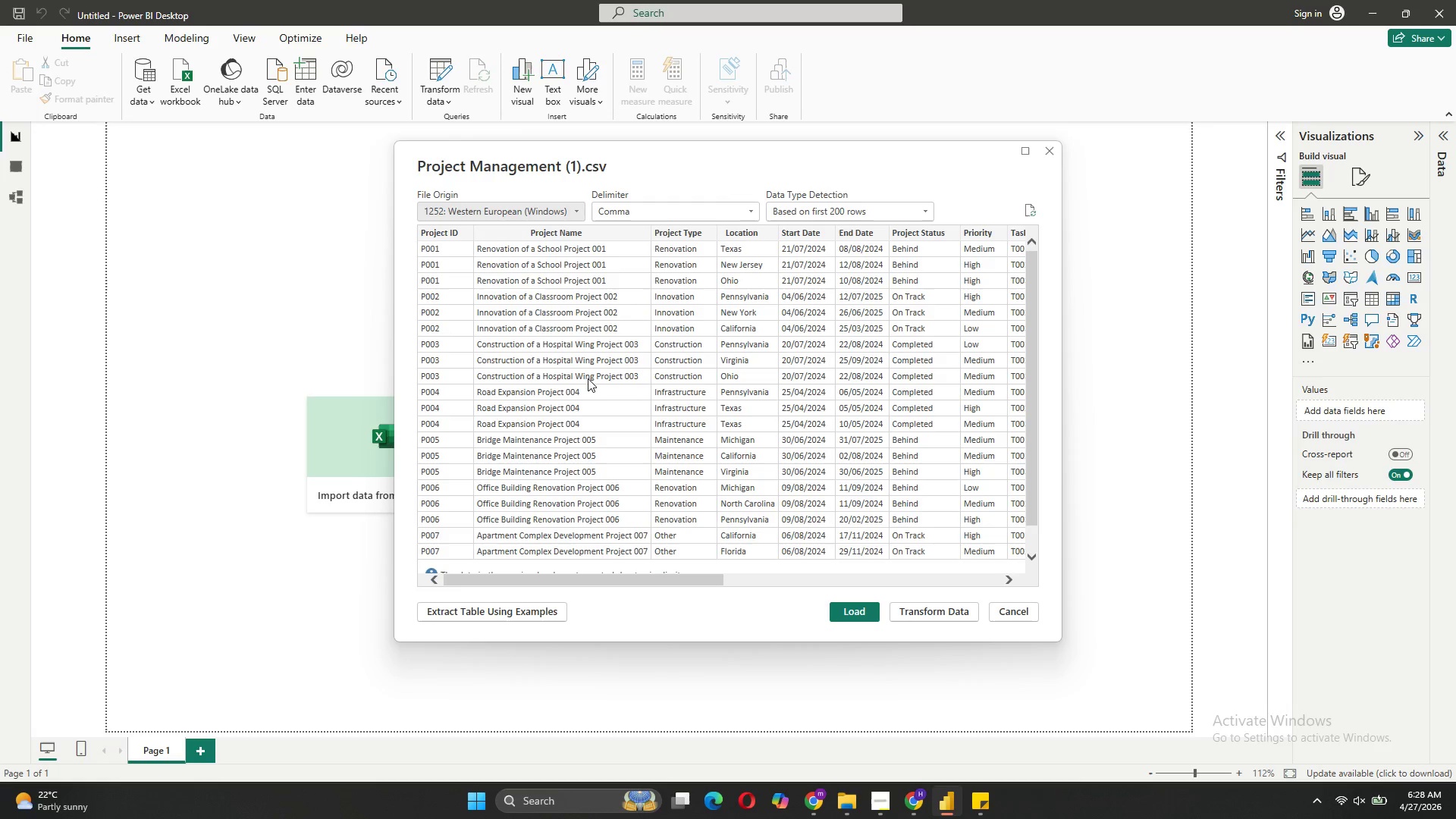 
left_click([909, 608])
 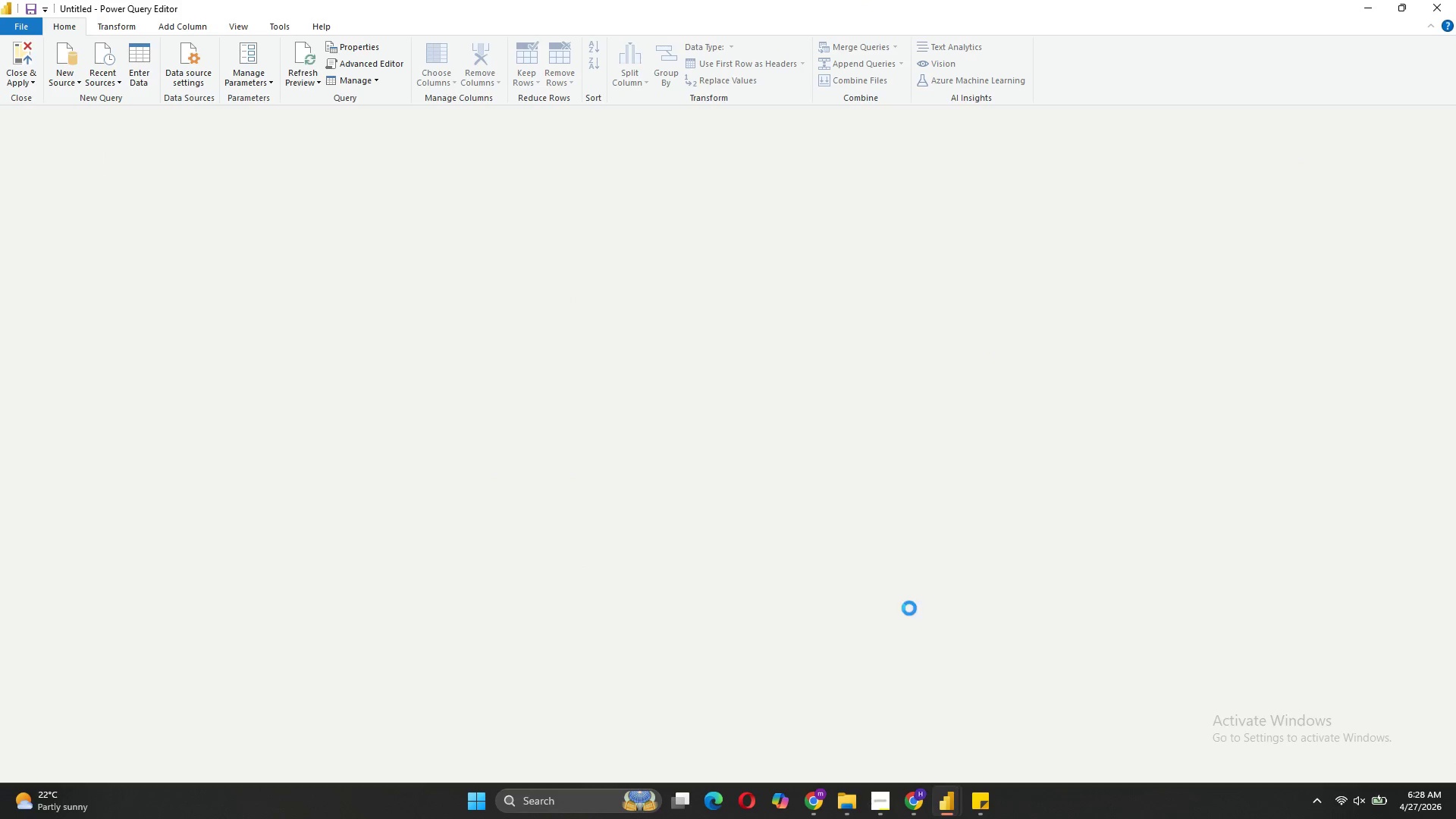 
left_click([880, 799])